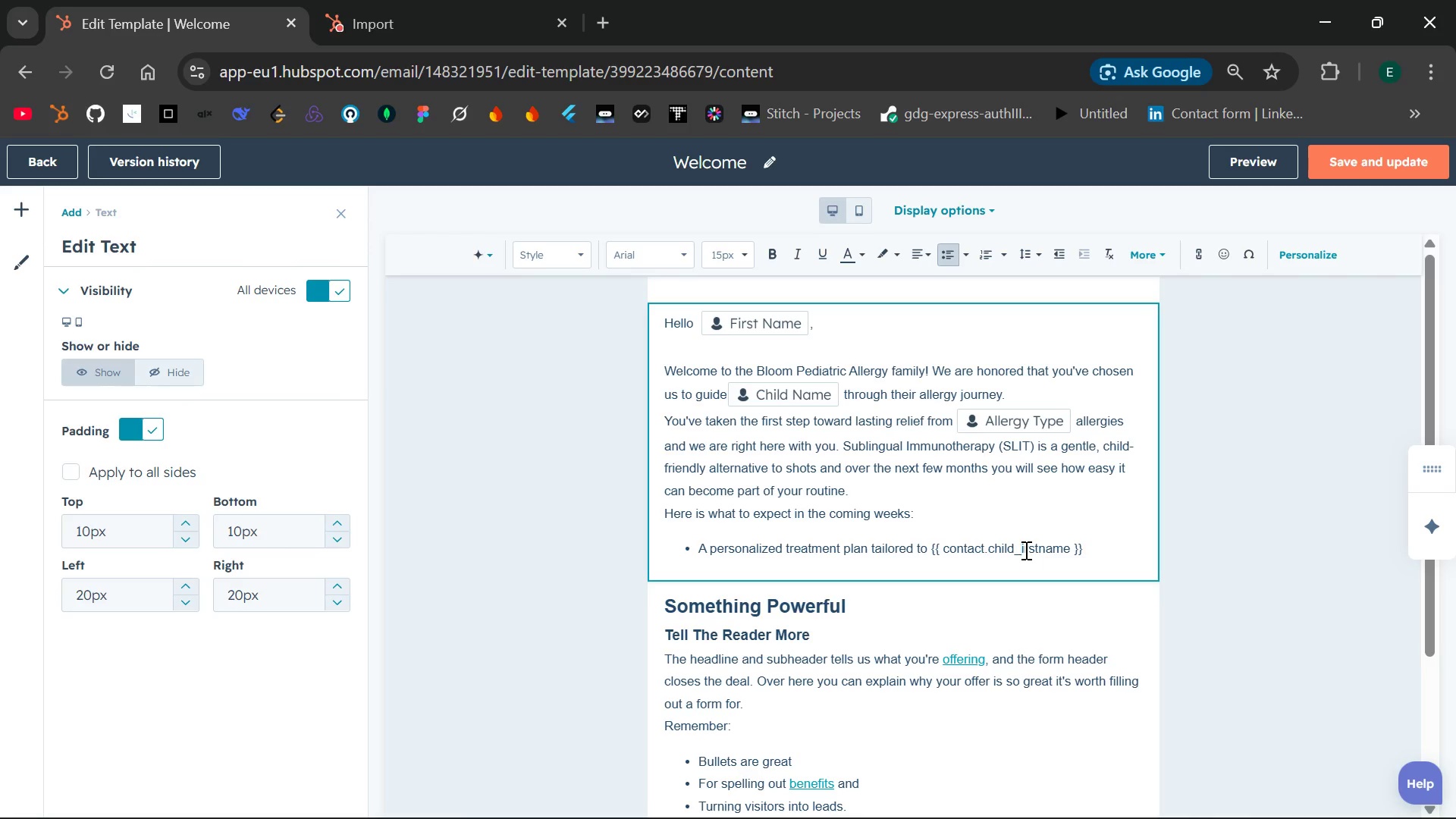 
key(Backspace)
 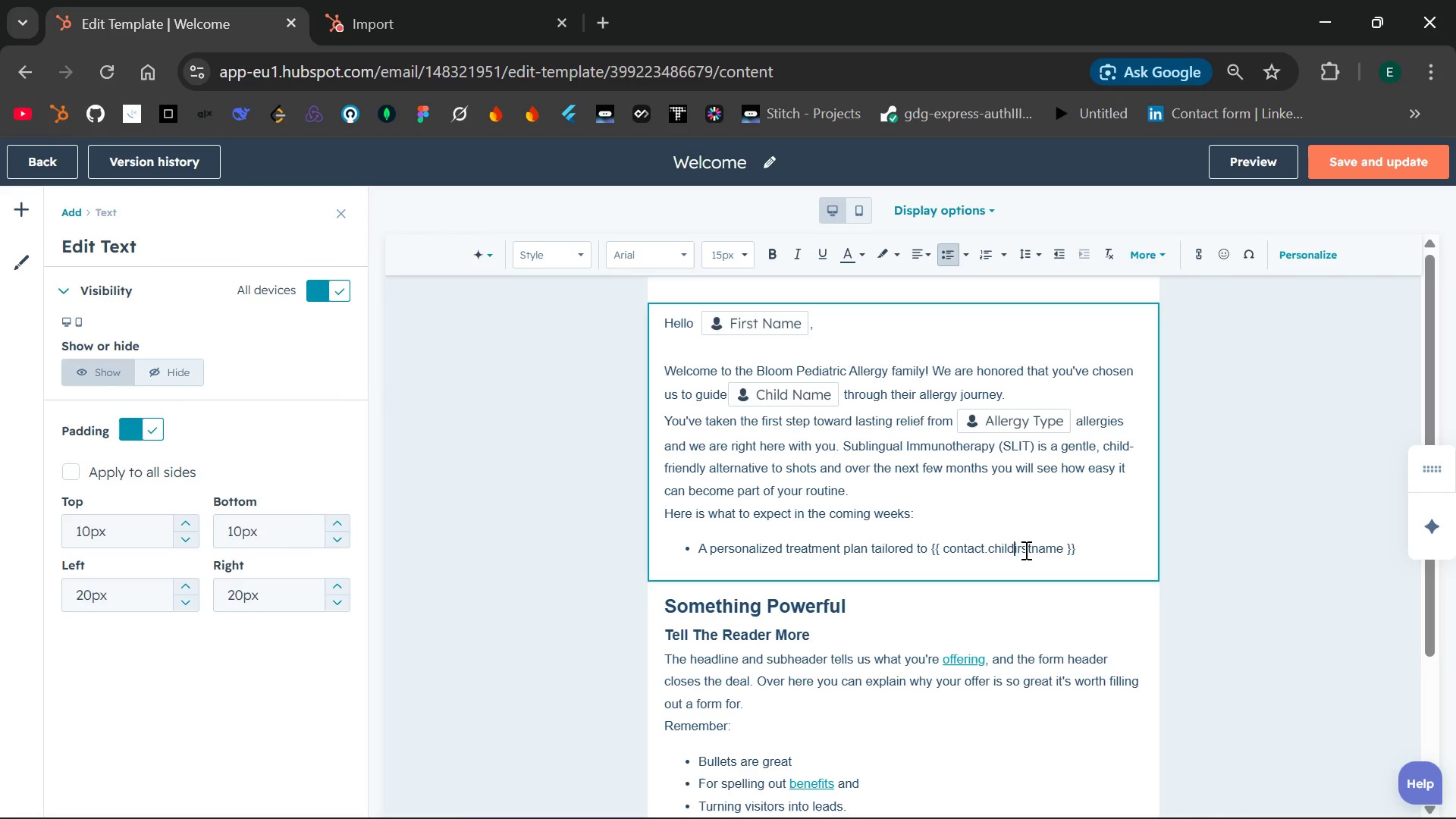 
key(Period)
 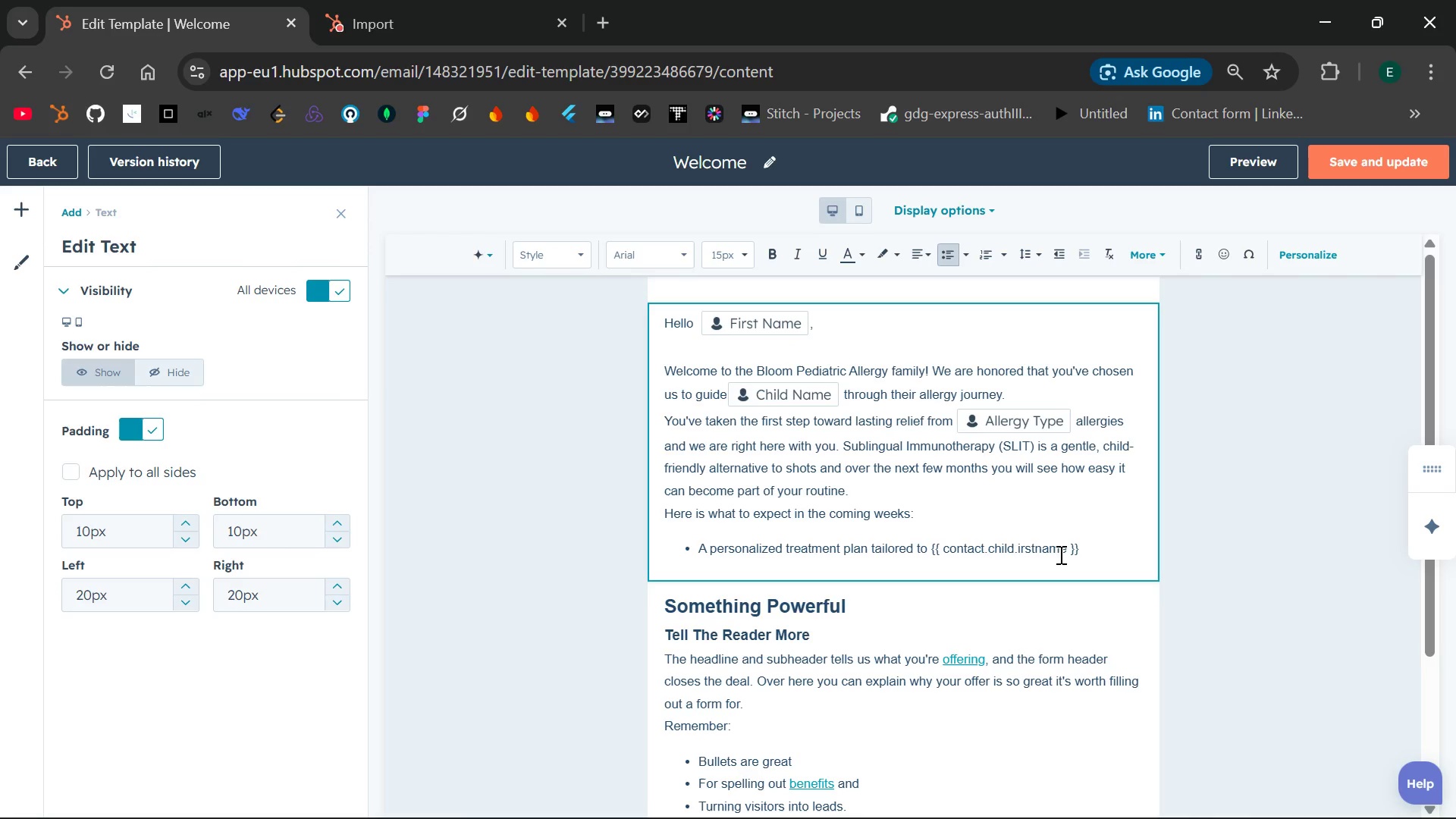 
key(F)
 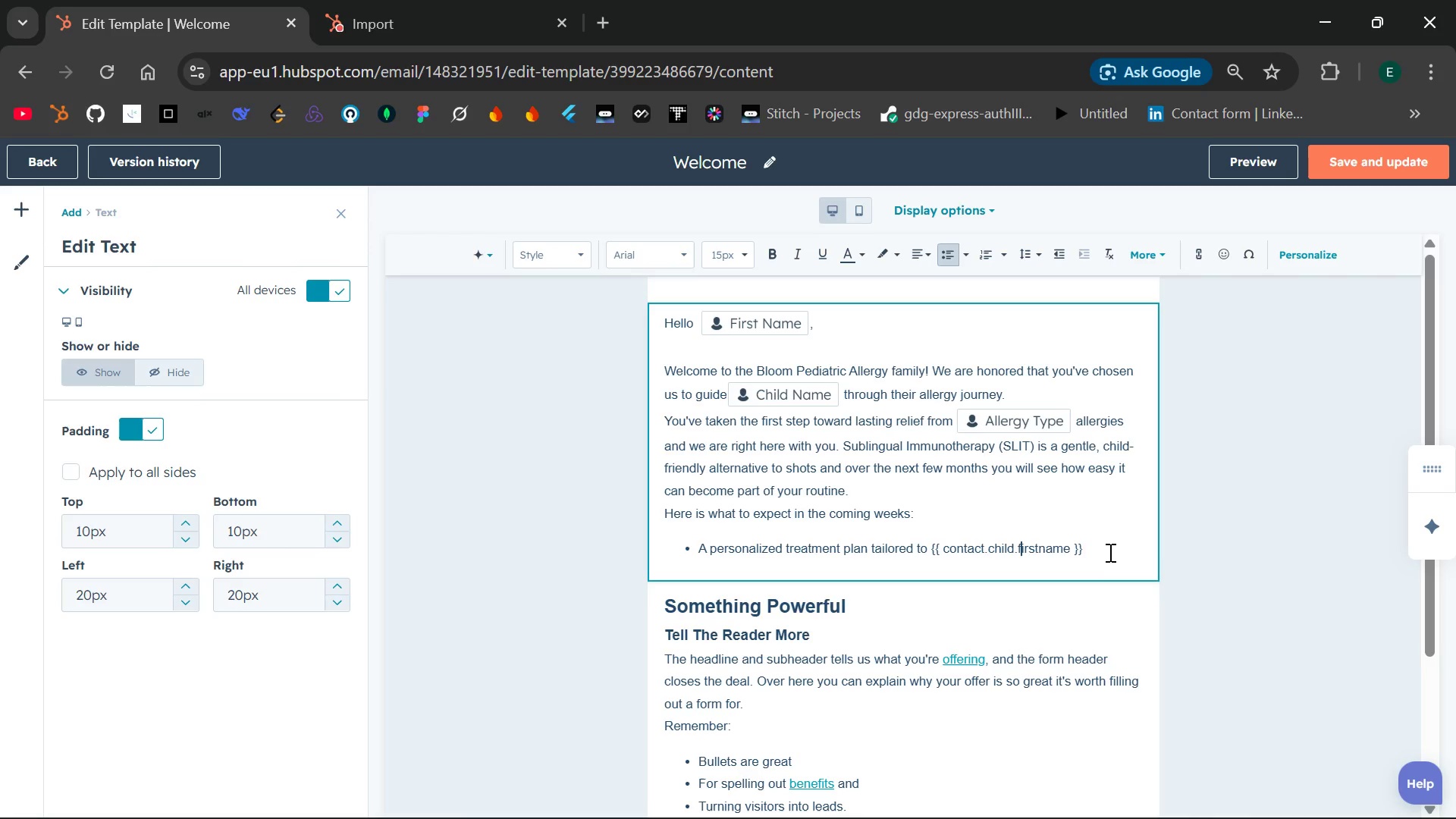 
left_click([1109, 551])
 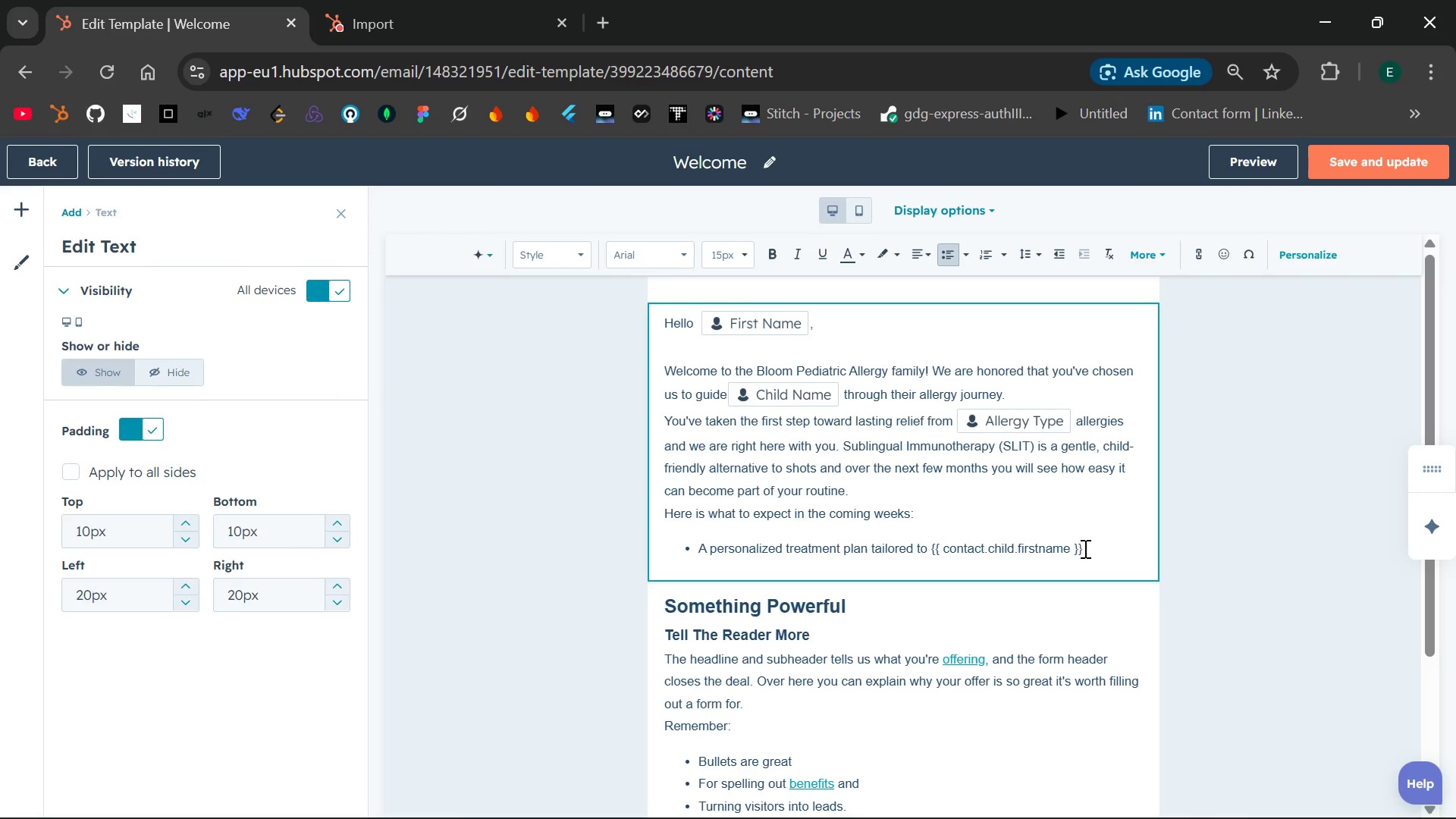 
left_click_drag(start_coordinate=[1084, 548], to_coordinate=[933, 548])
 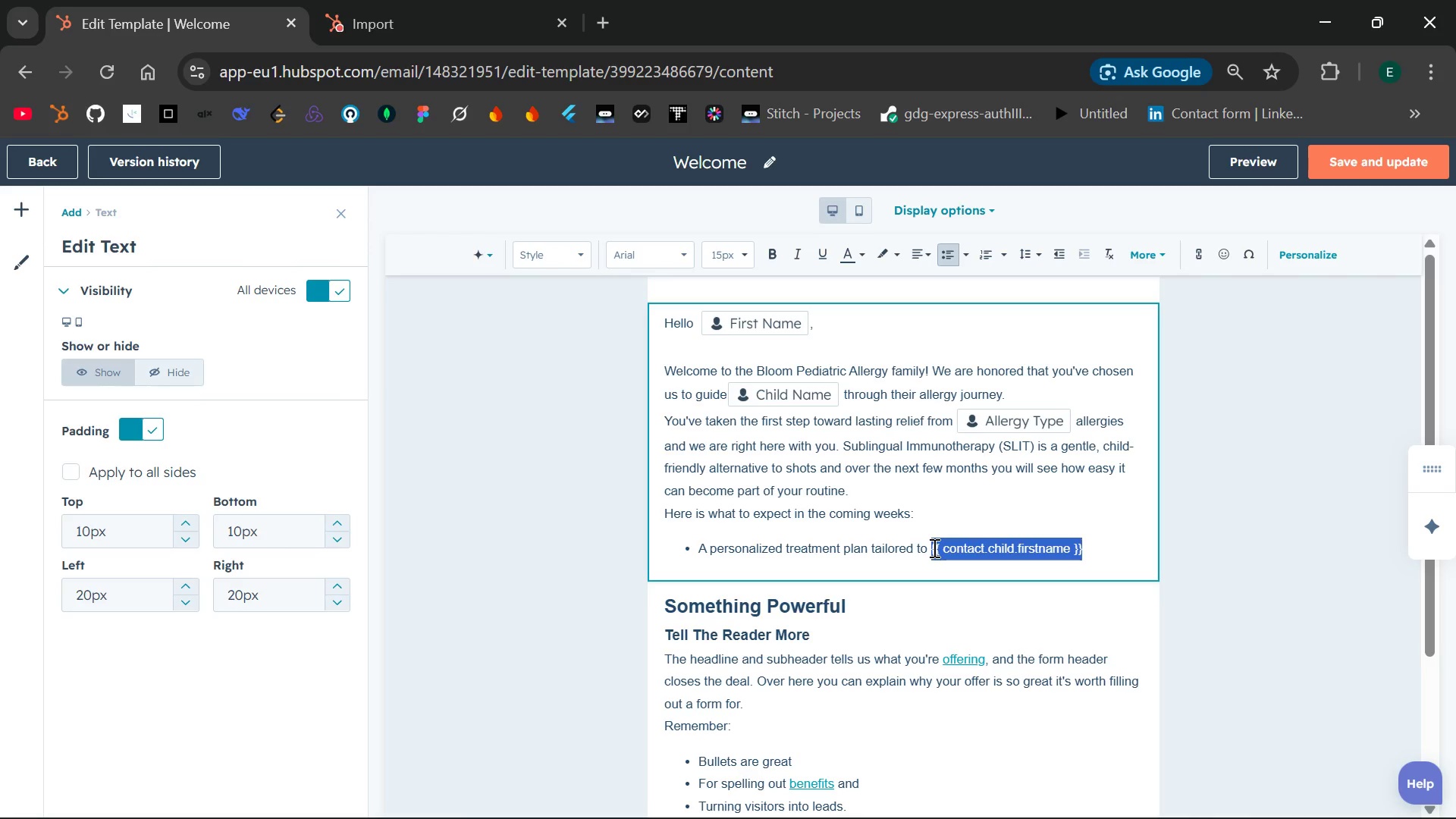 
key(Control+X)
 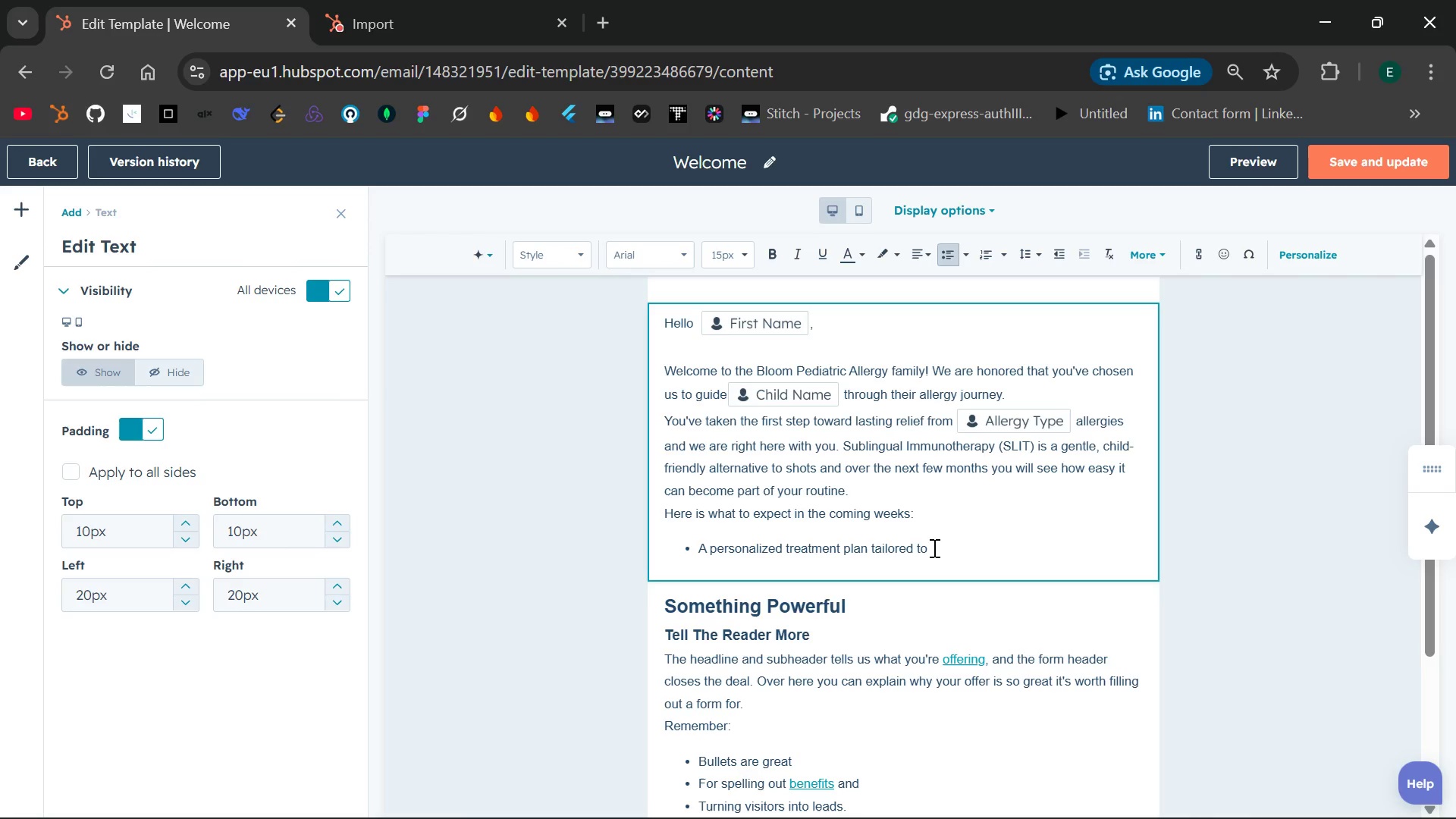 
key(Space)
 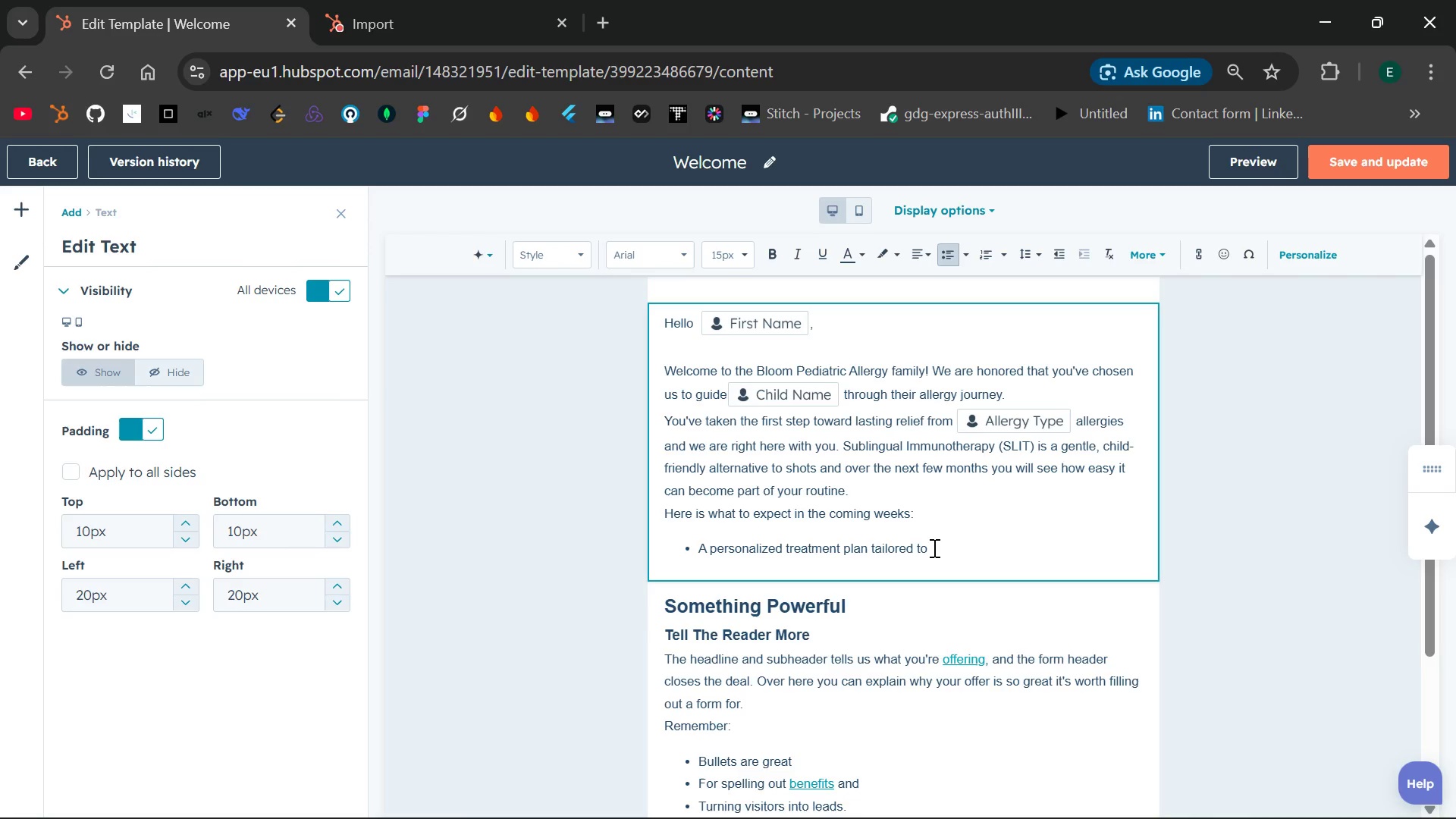 
key(Control+V)
 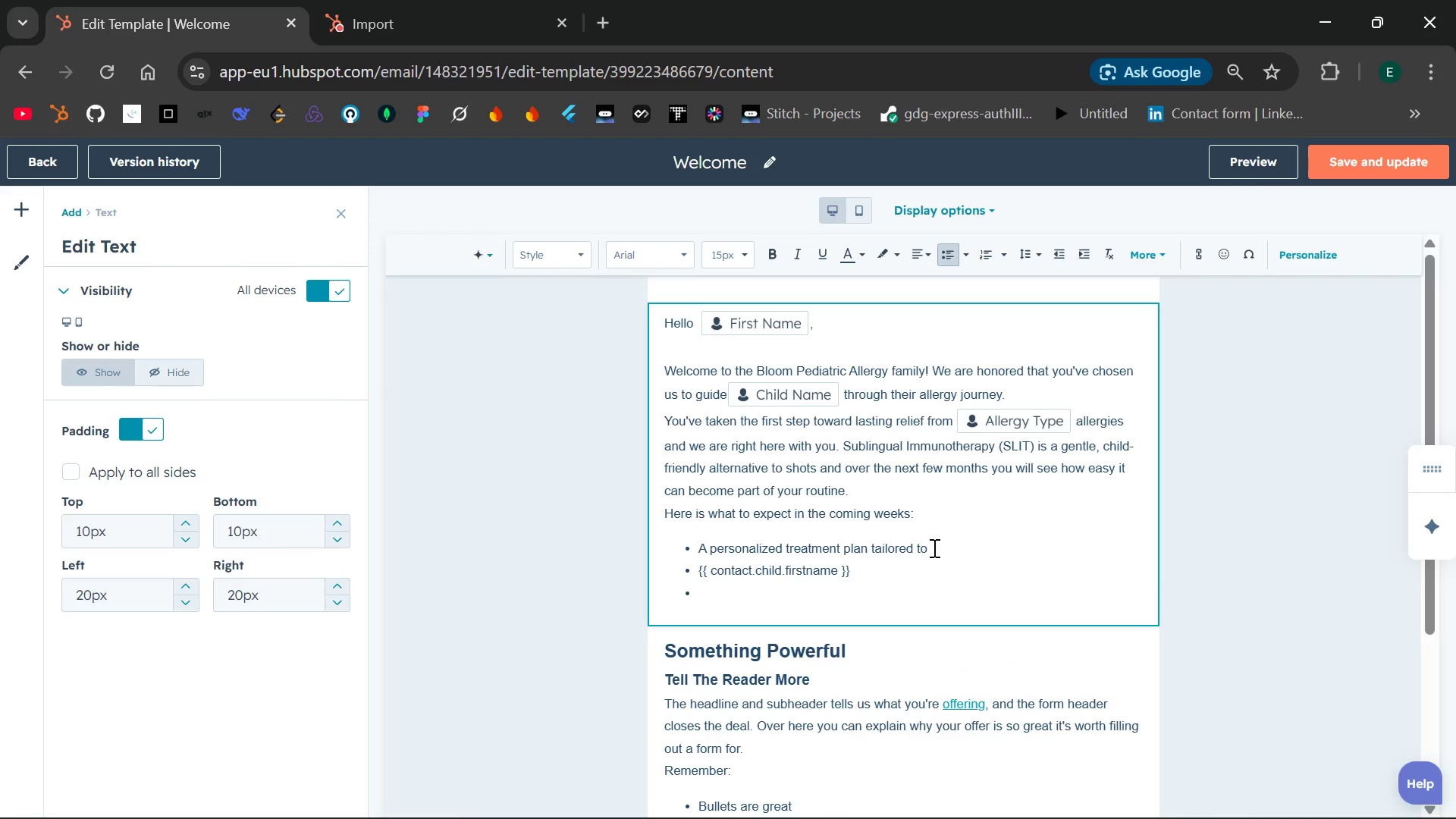 
hold_key(key=ControlLeft, duration=1.14)
 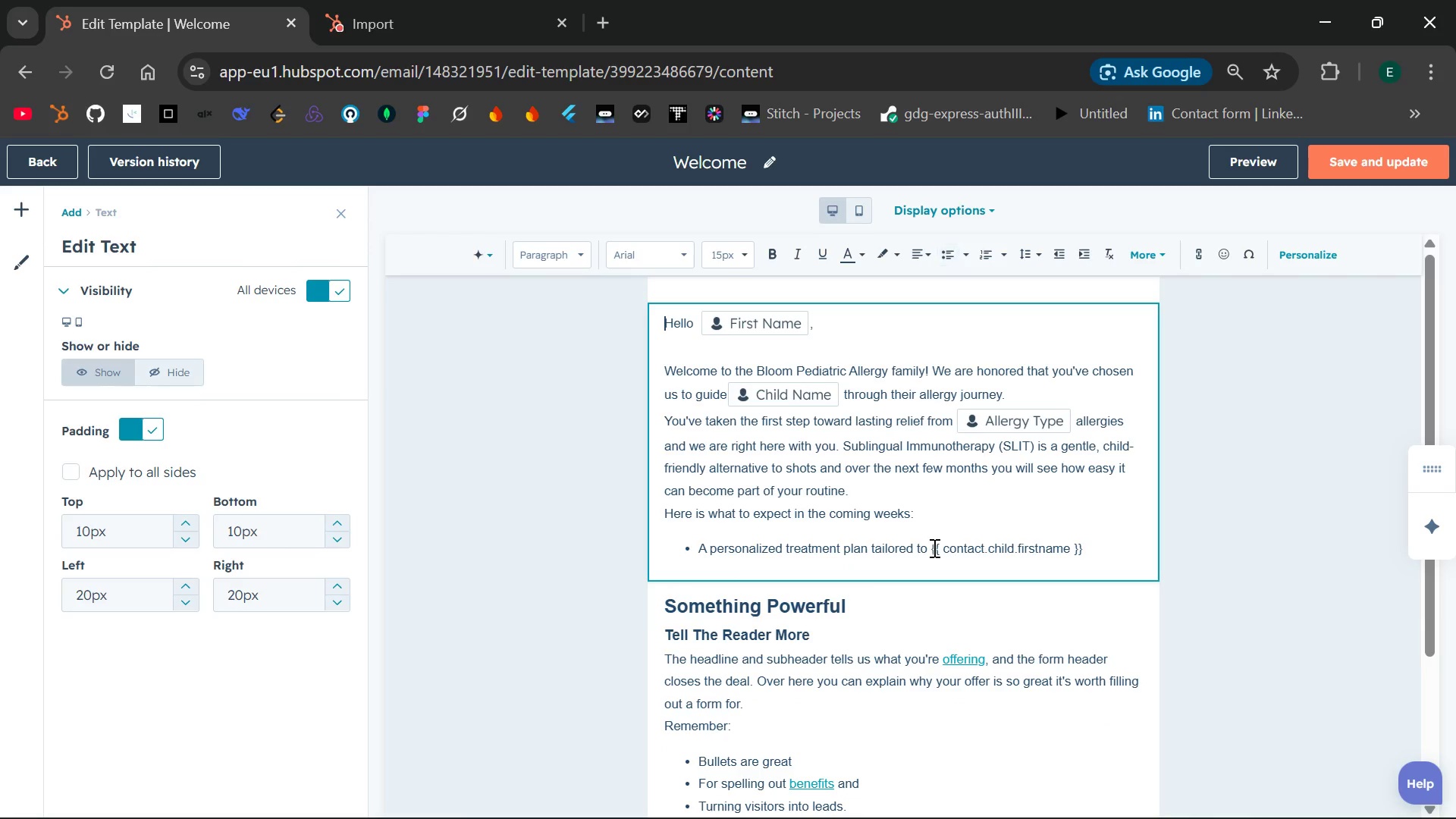 
key(Control+Shift+ShiftLeft)
 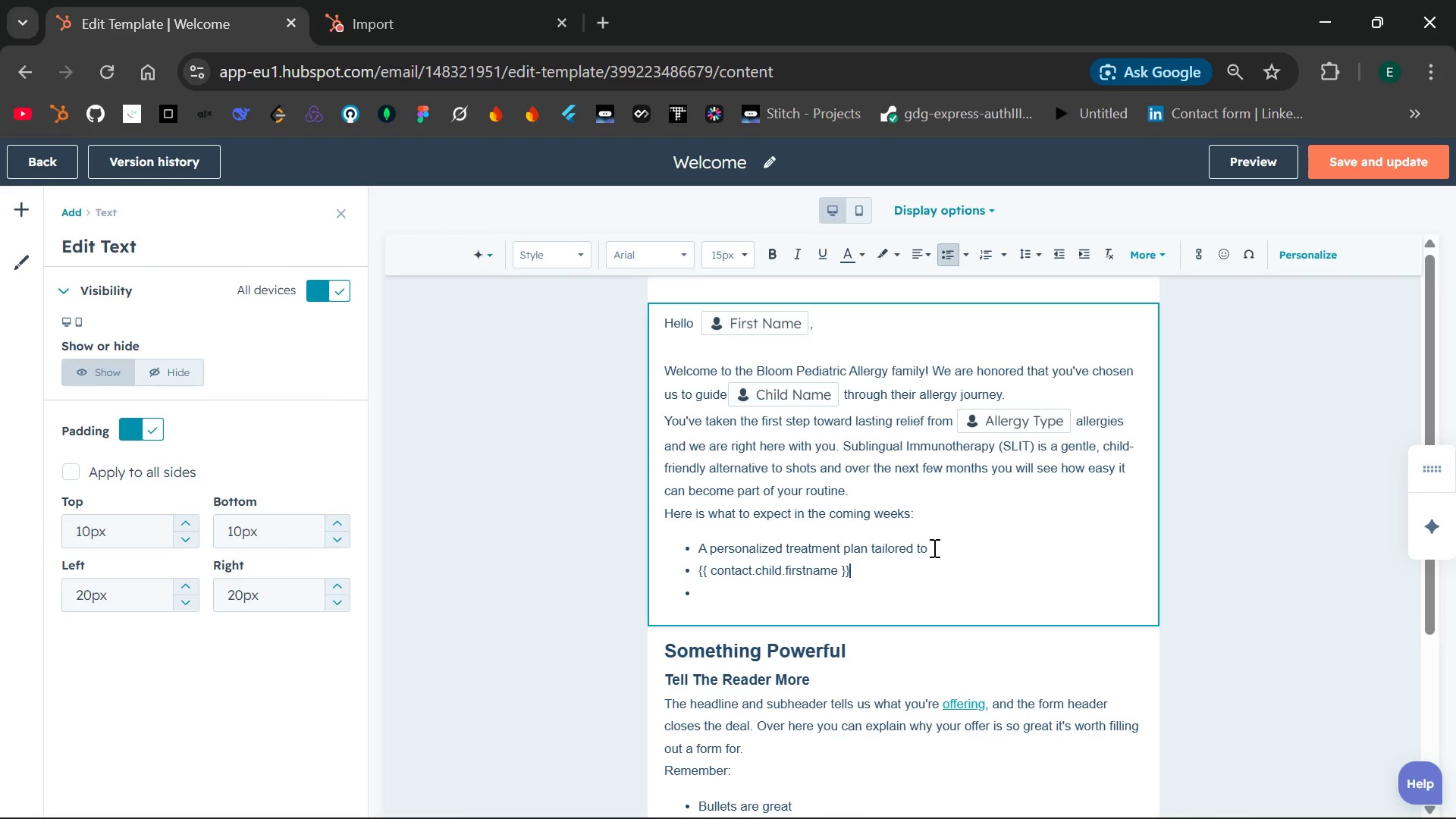 
key(Control+Z)
 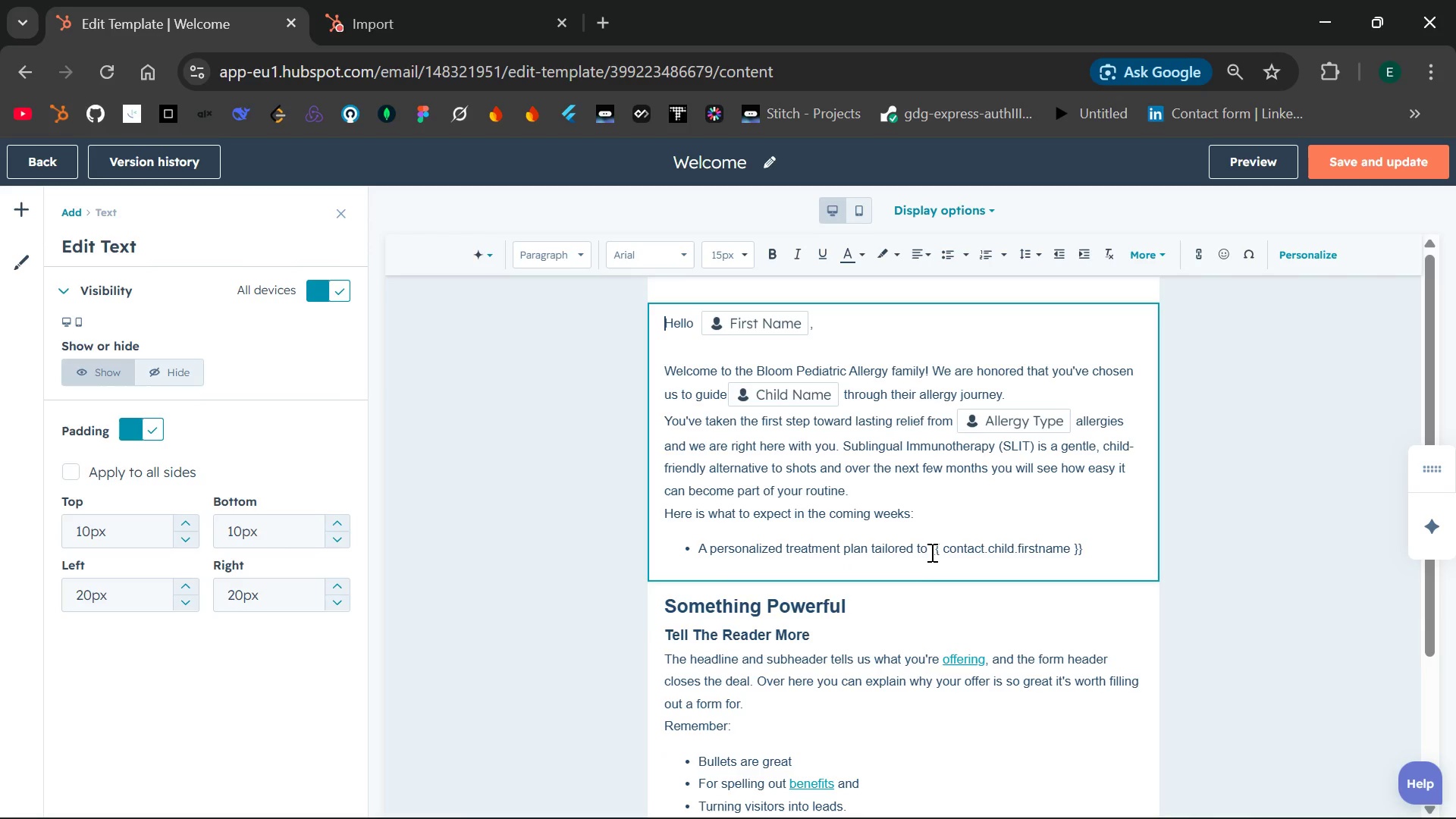 
left_click_drag(start_coordinate=[931, 551], to_coordinate=[1085, 543])
 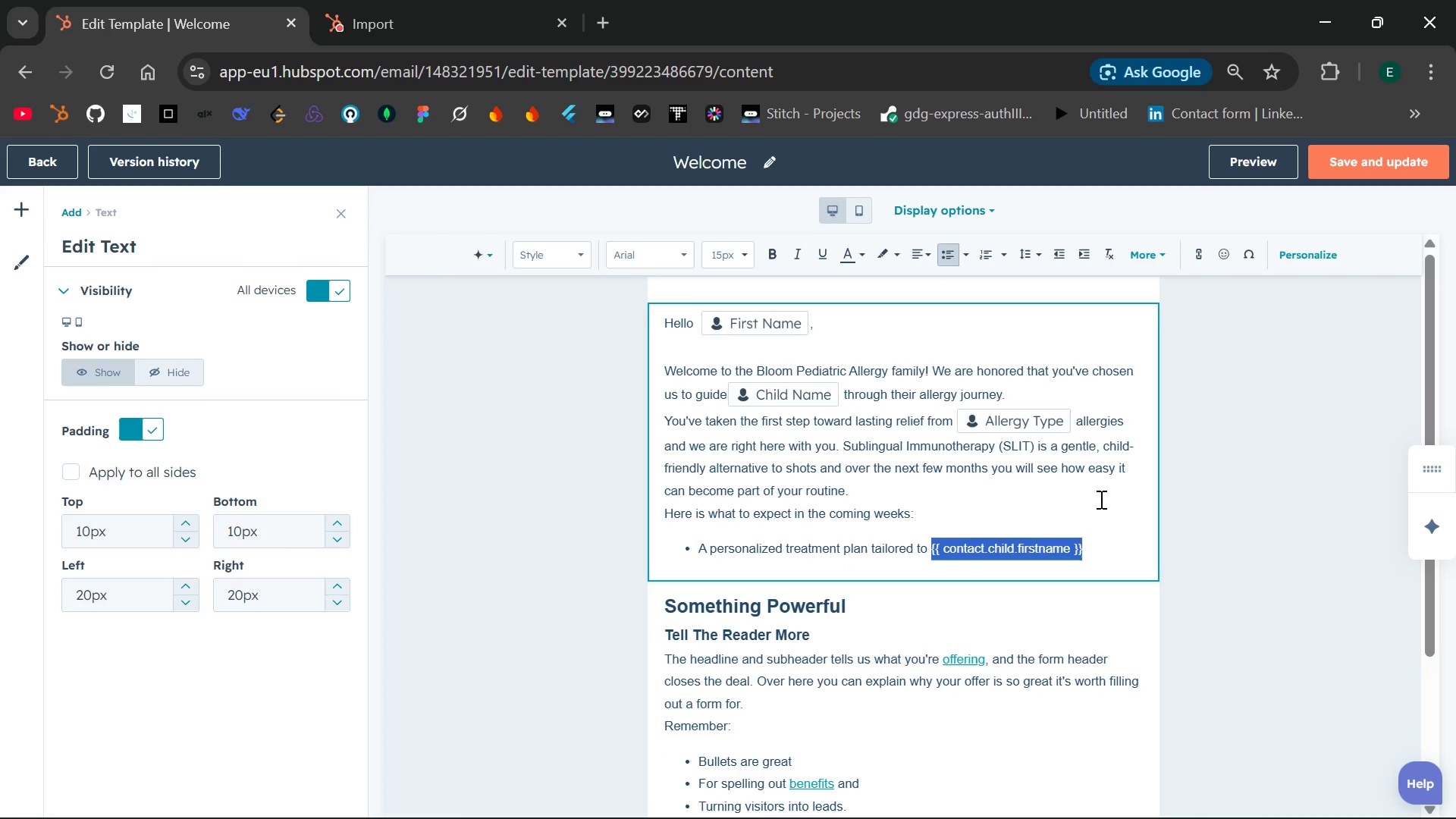 
wait(6.64)
 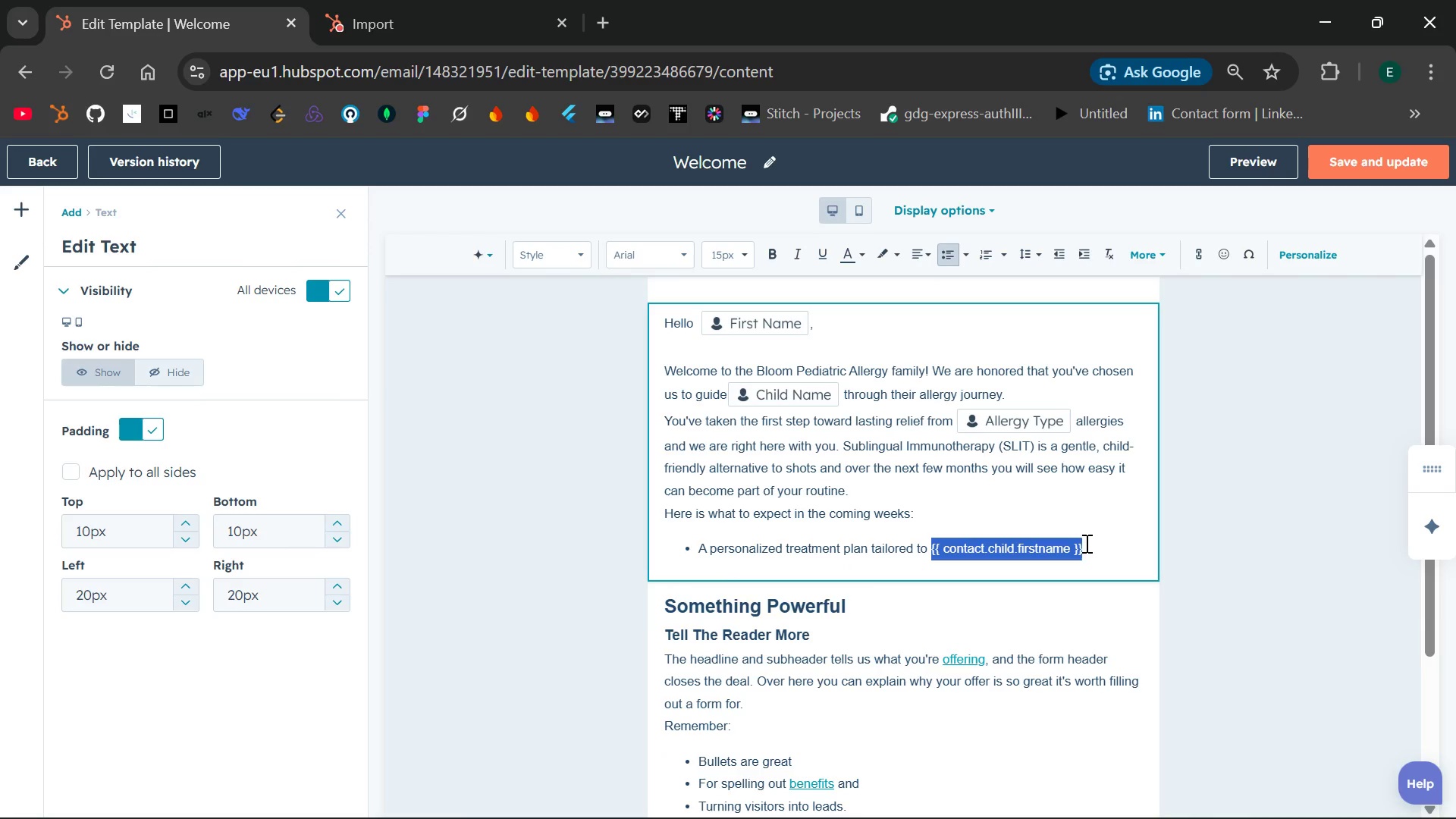 
left_click([1290, 249])
 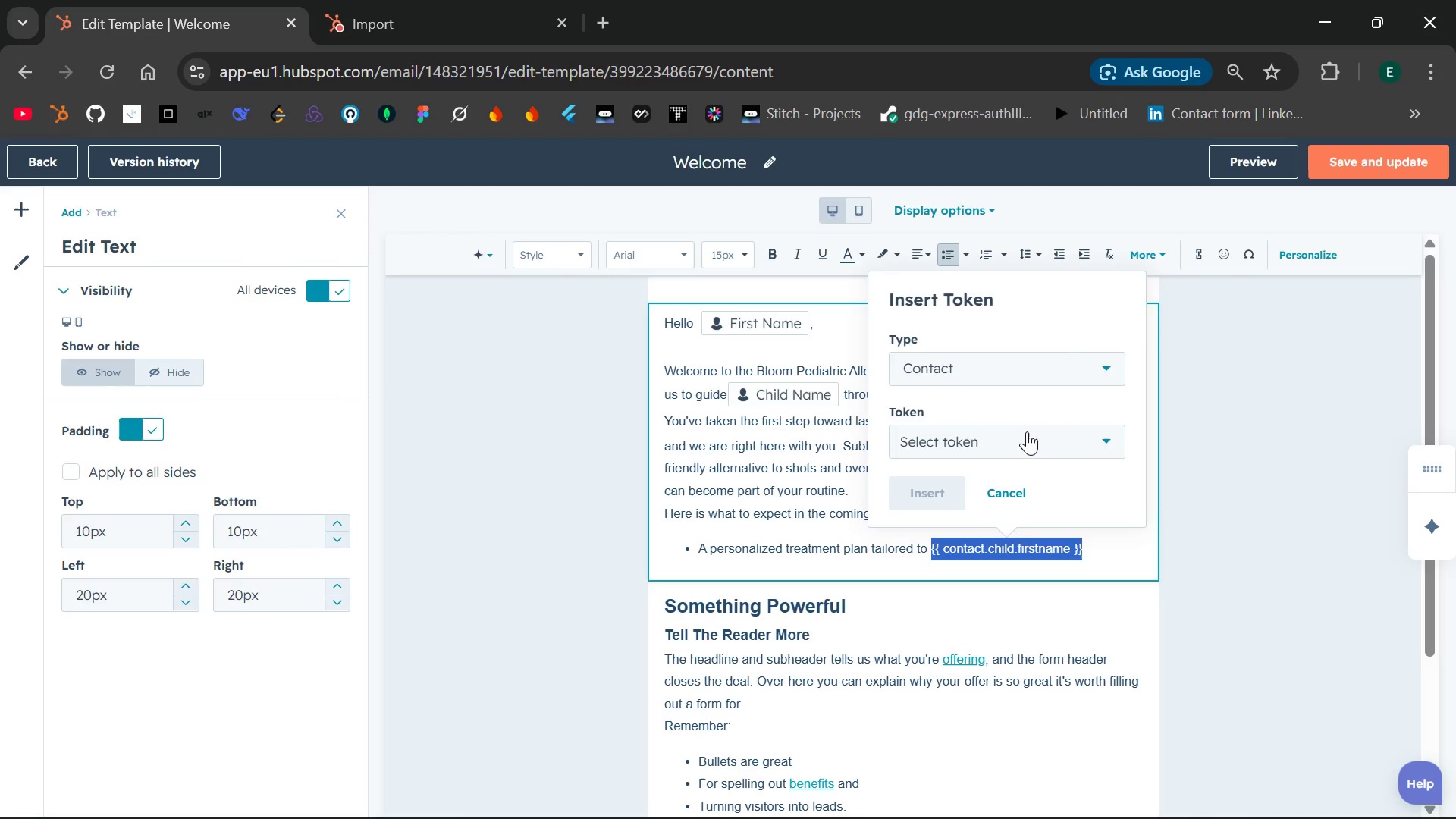 
left_click([1001, 450])
 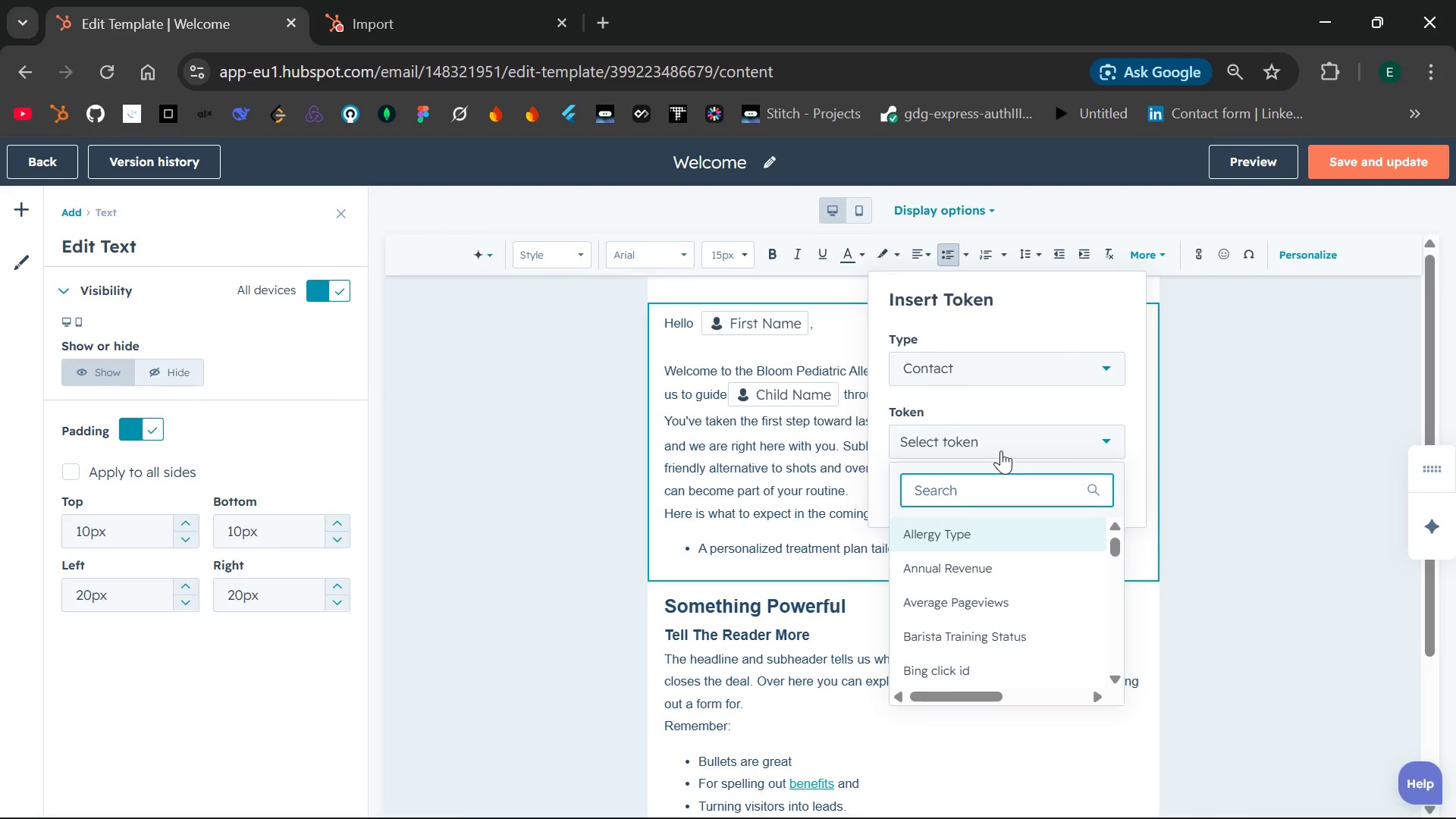 
type(chil)
 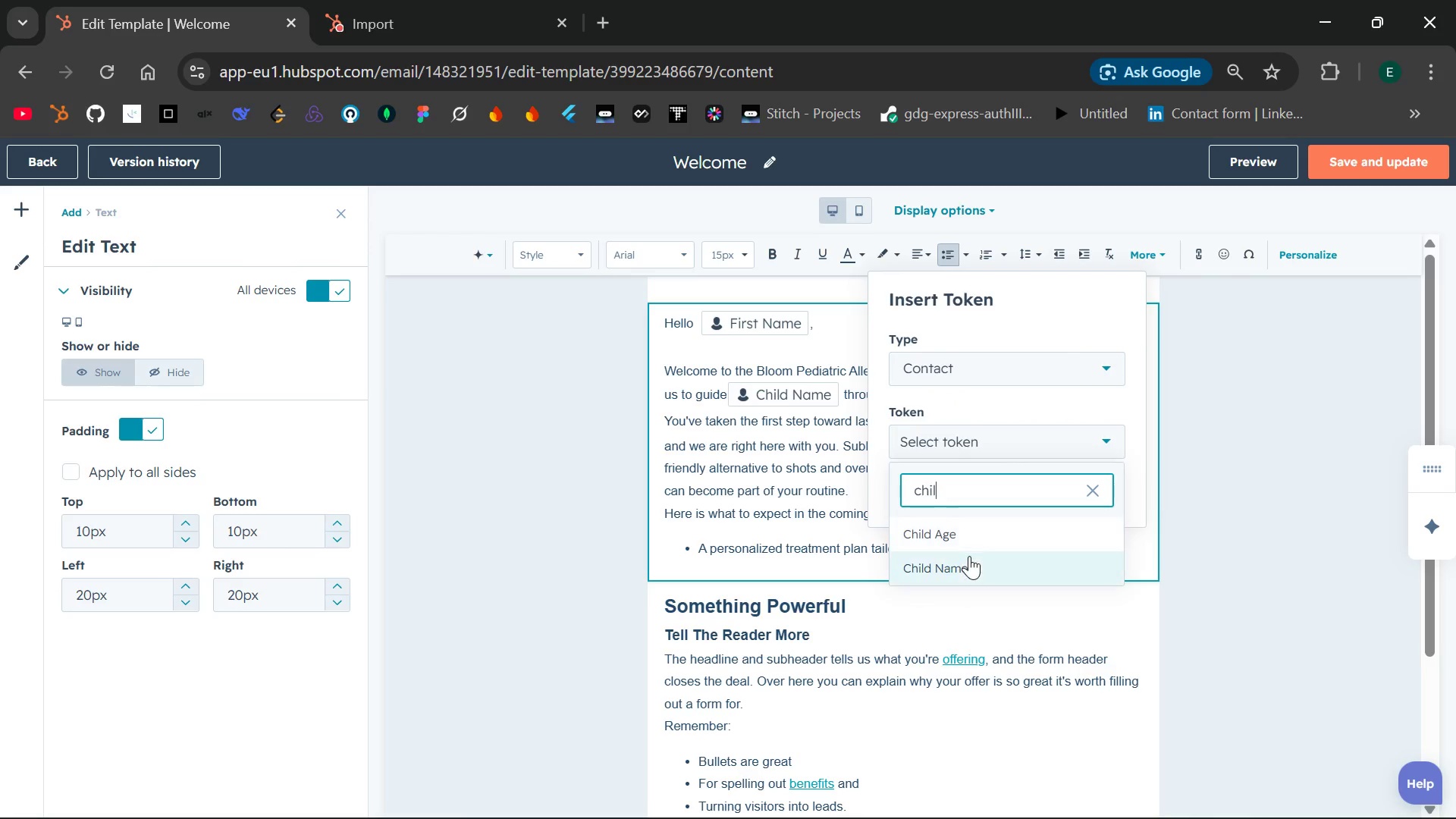 
left_click([968, 557])
 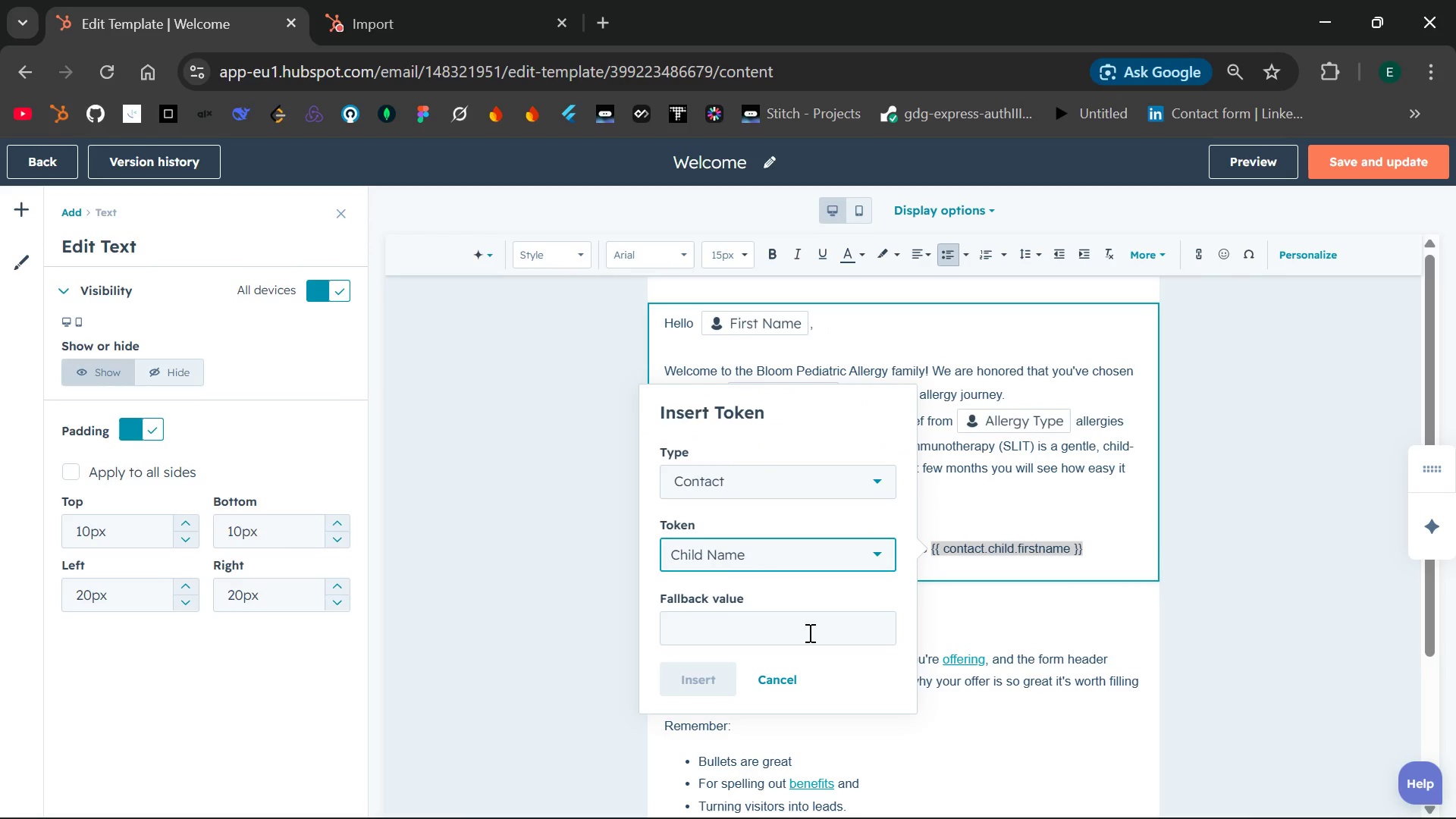 
left_click([807, 632])
 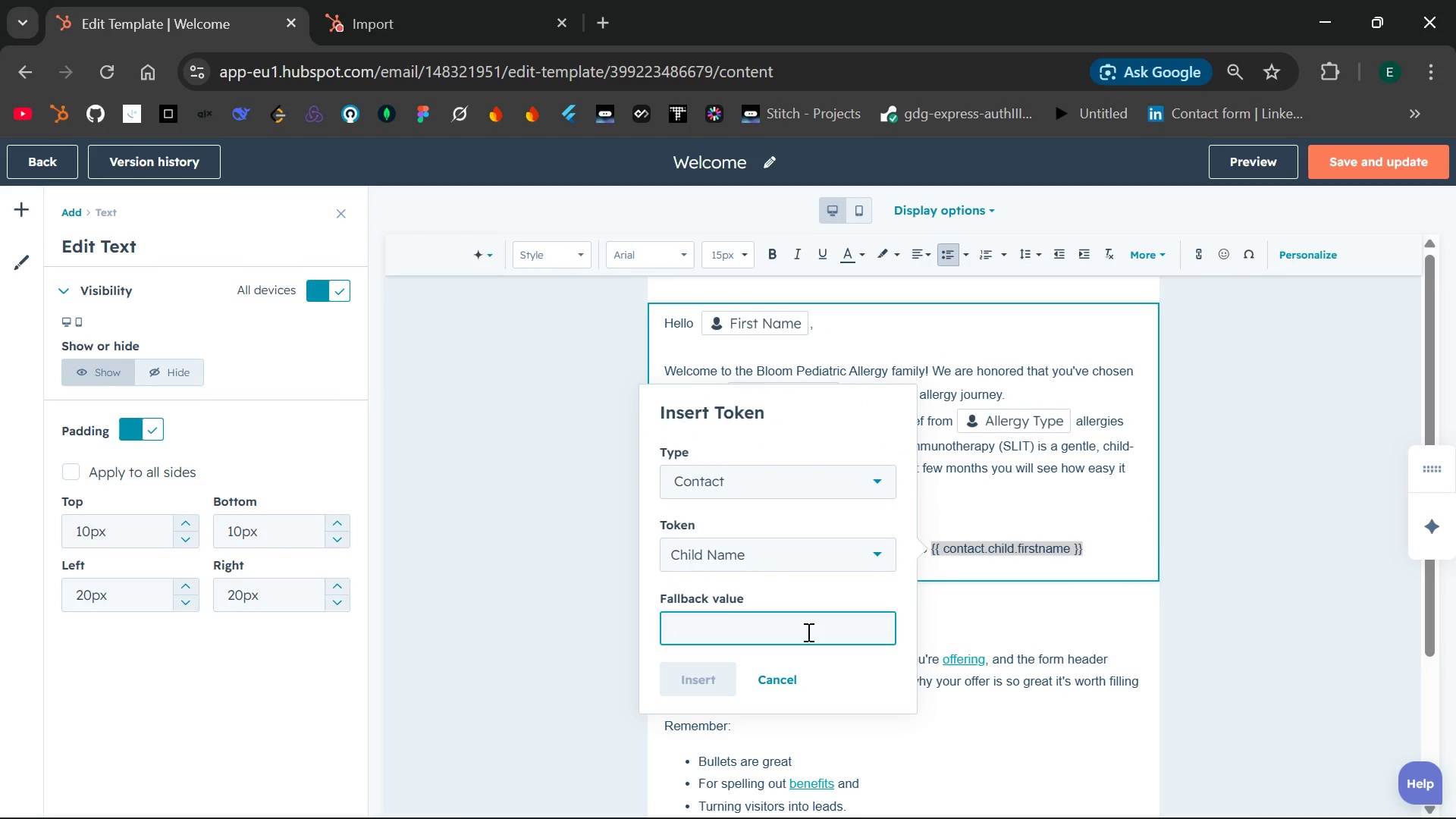 
type(you)
 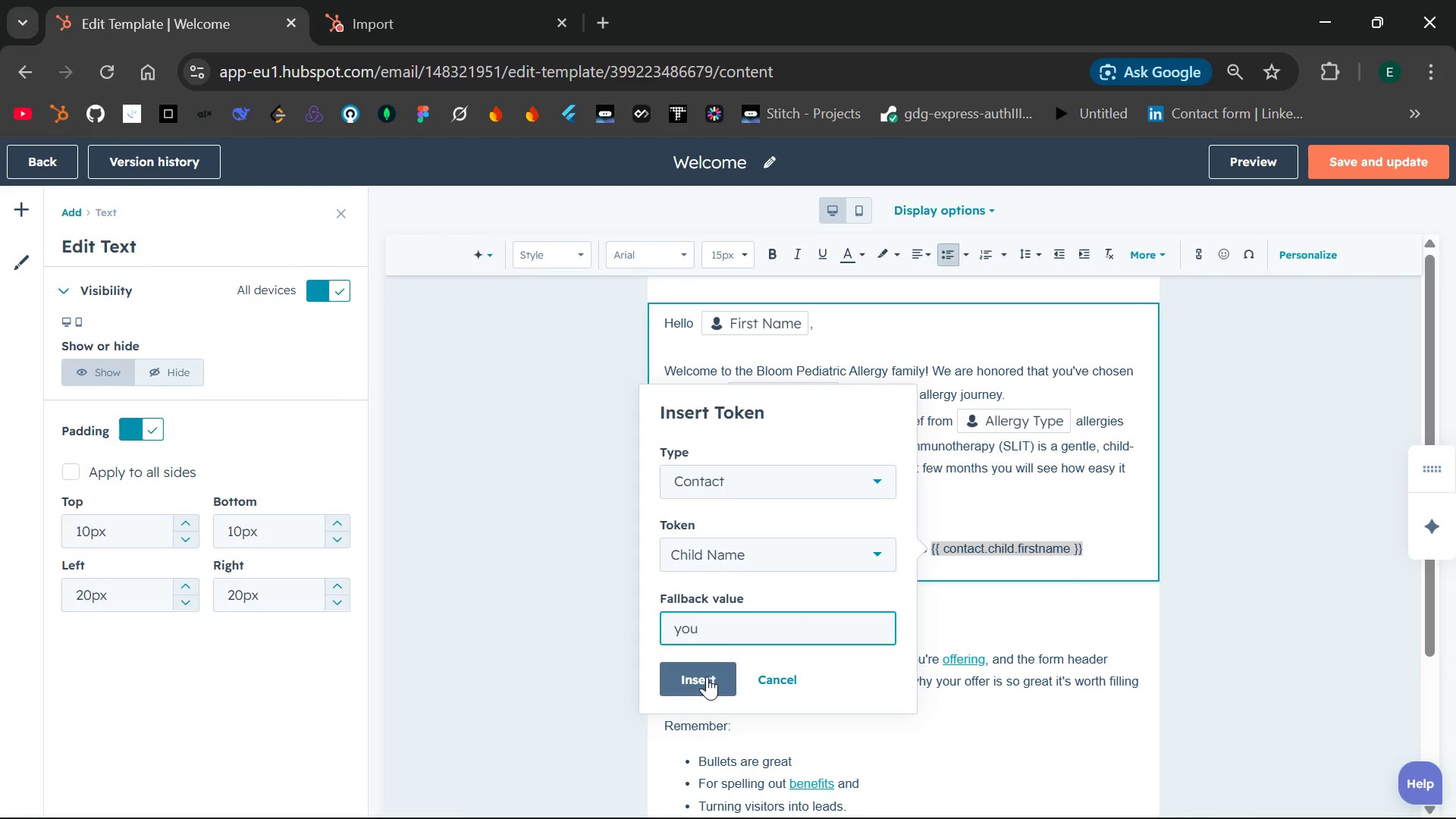 
left_click([707, 676])
 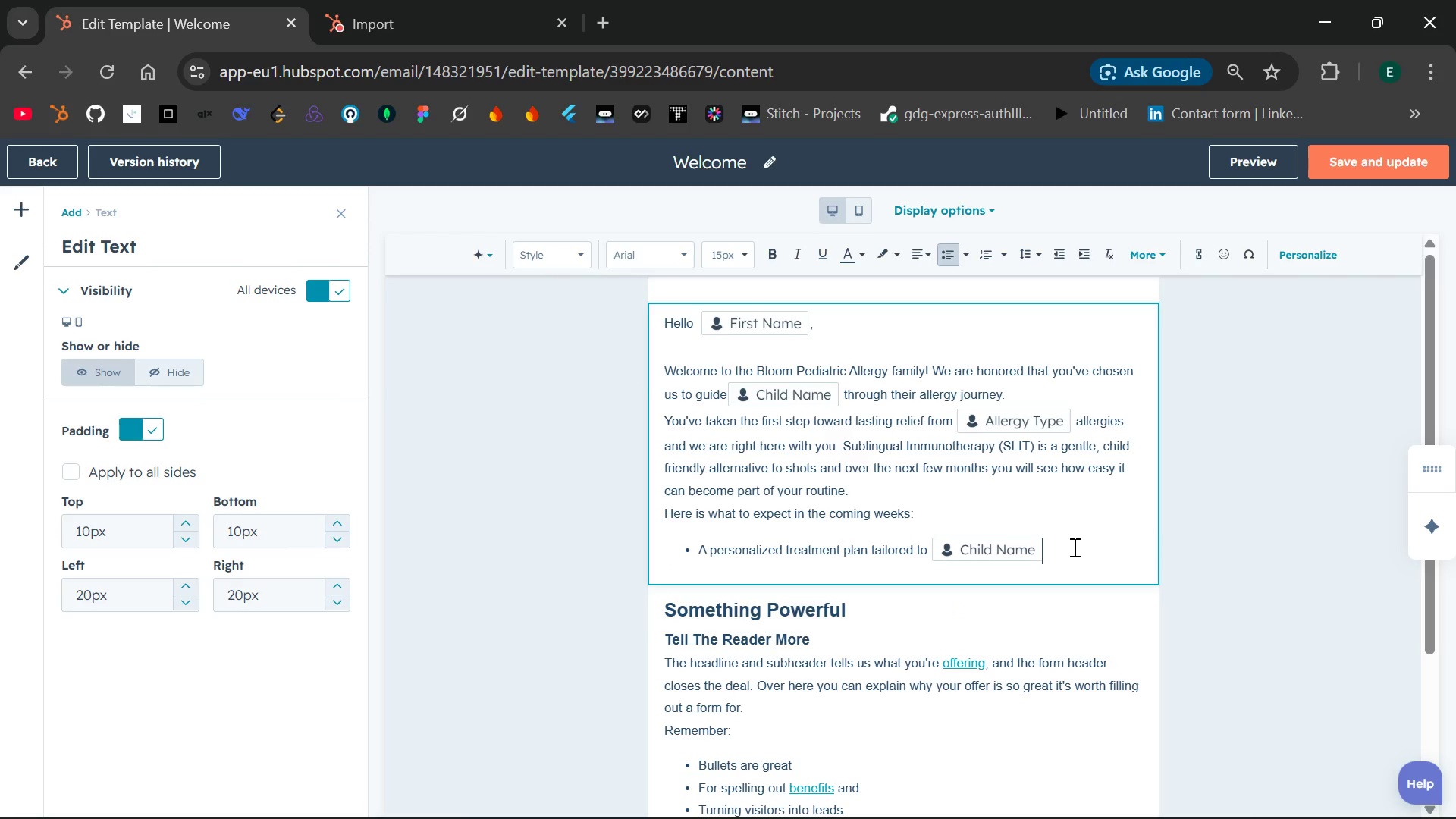 
wait(11.84)
 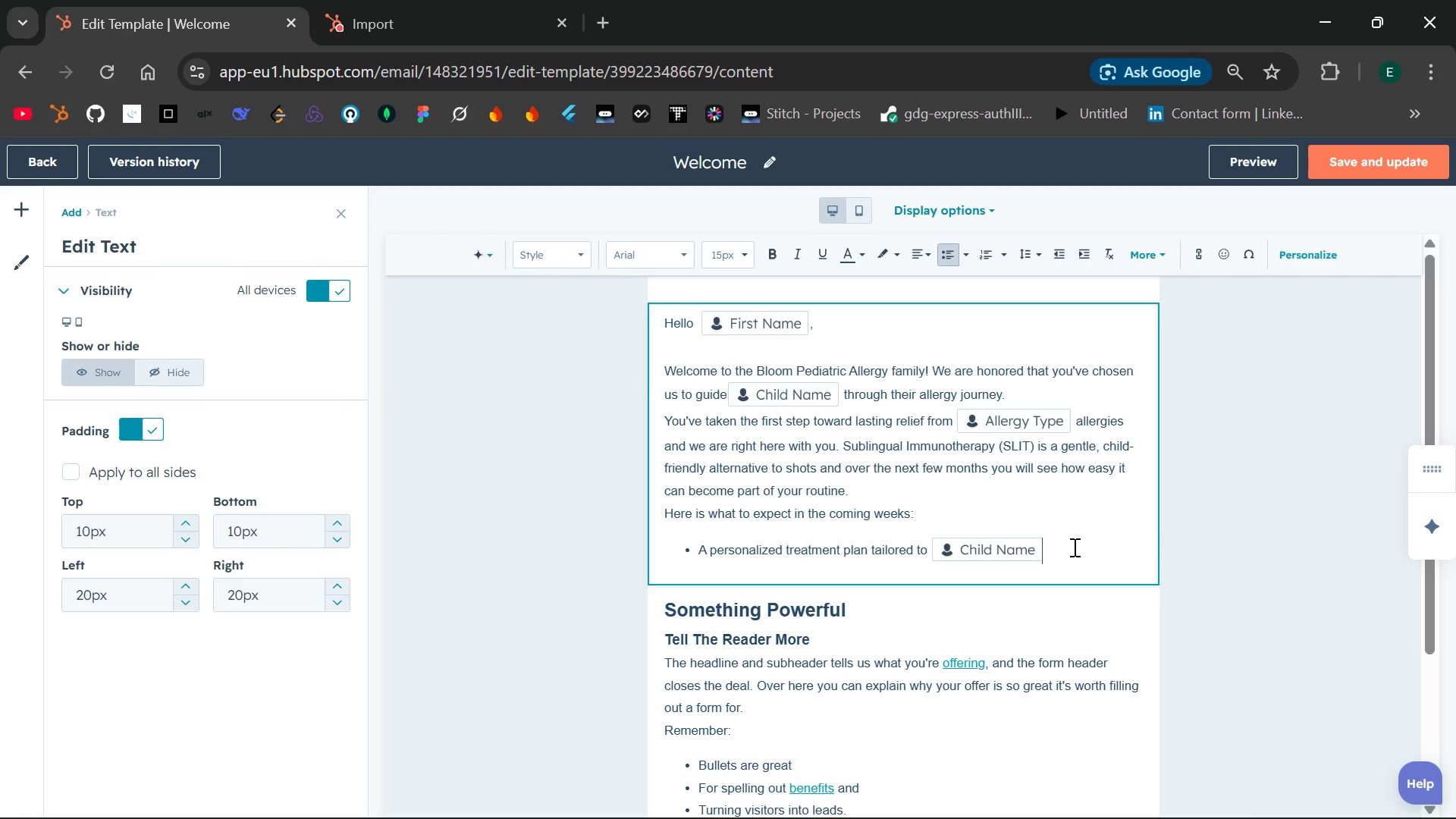 
left_click([1024, 551])
 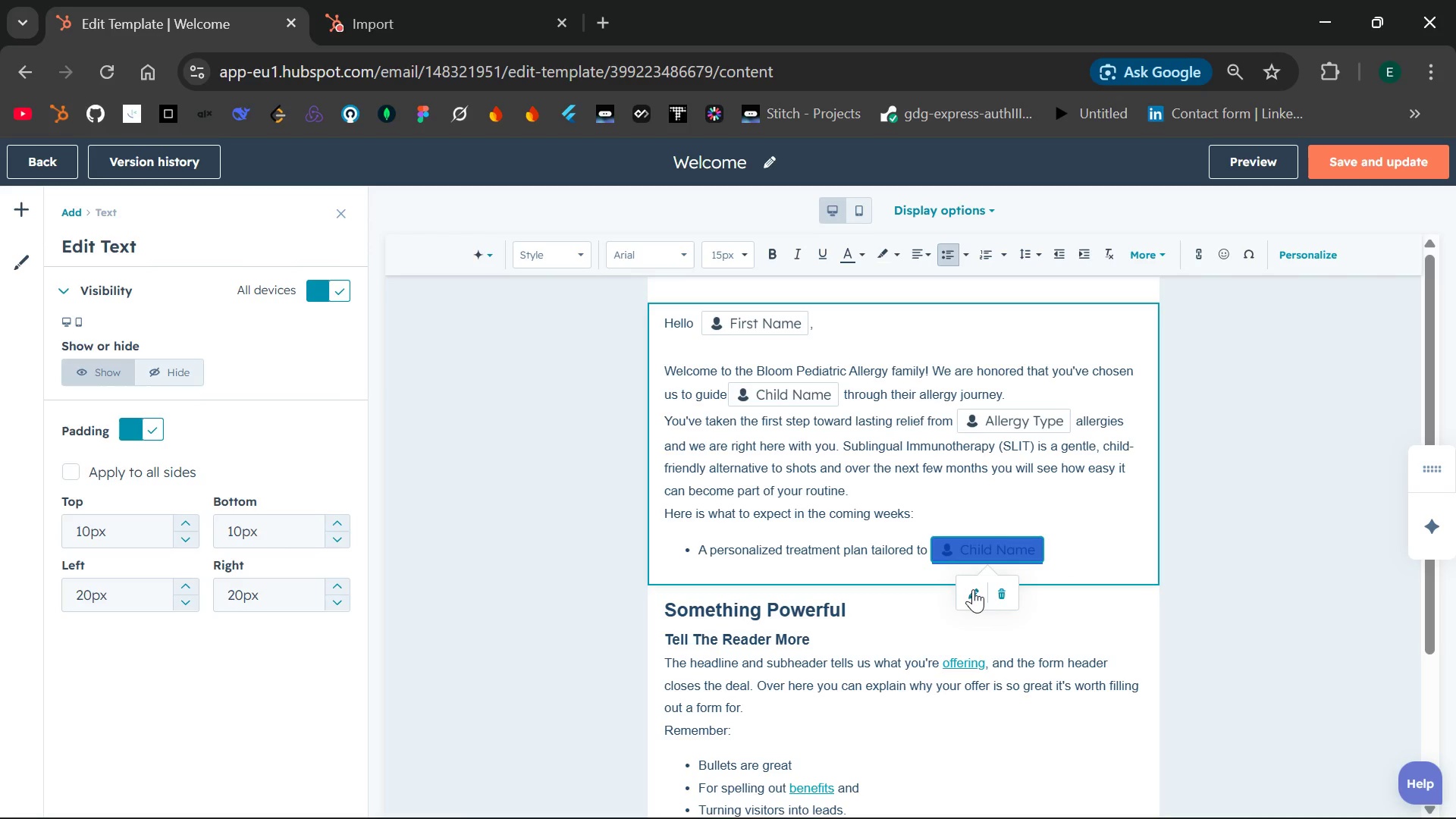 
left_click([973, 592])
 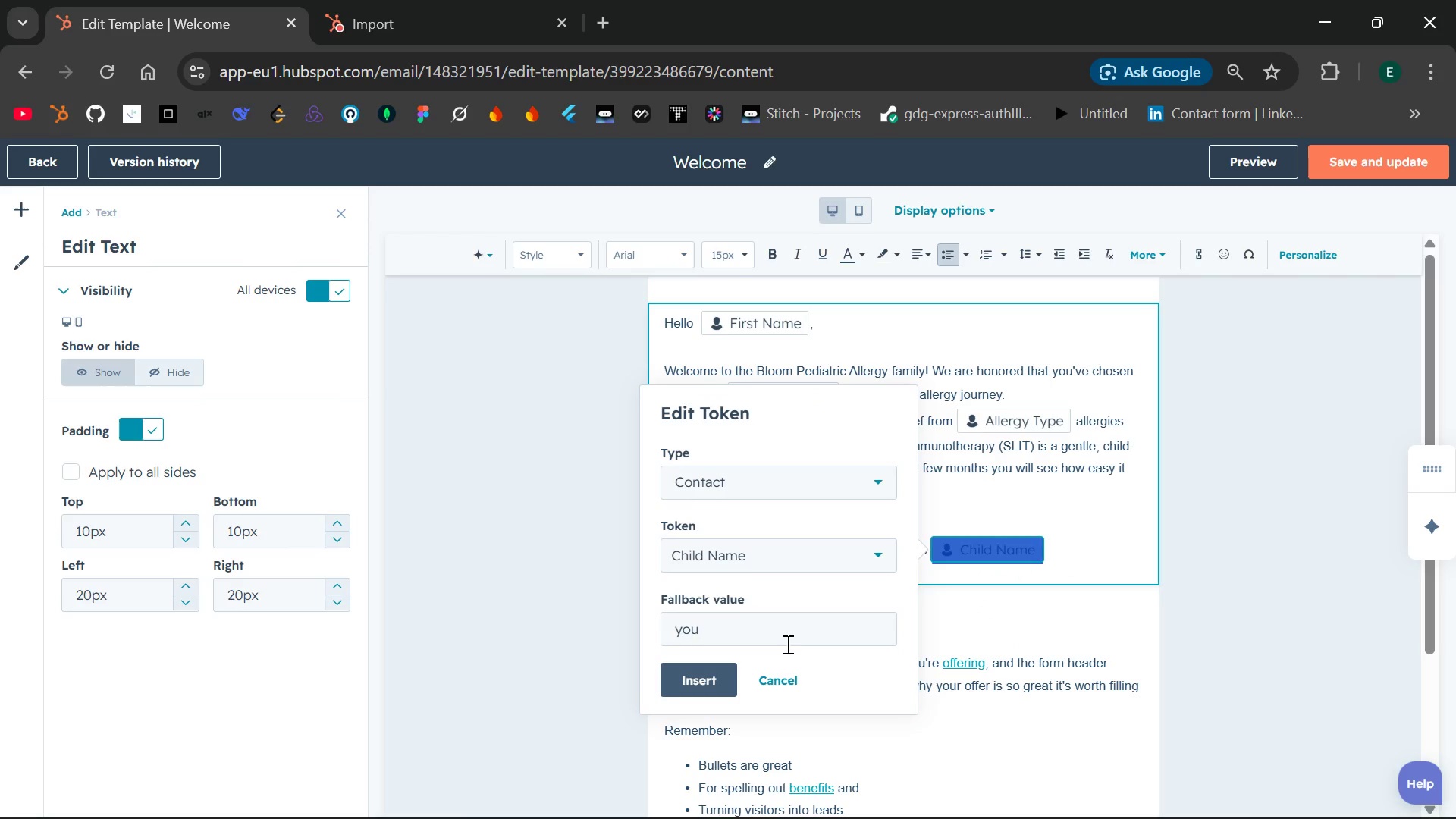 
left_click([786, 643])
 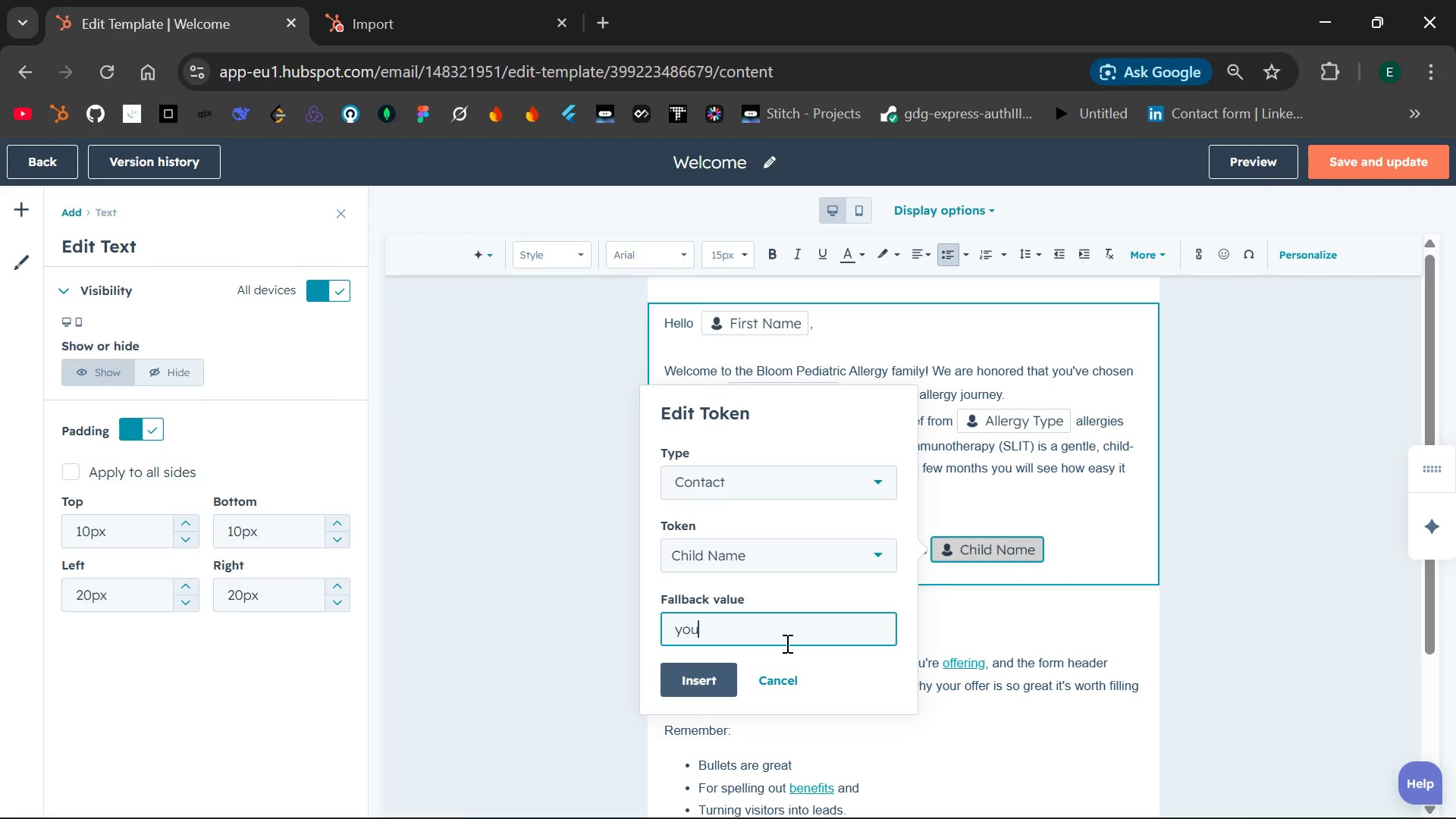 
key(R)
 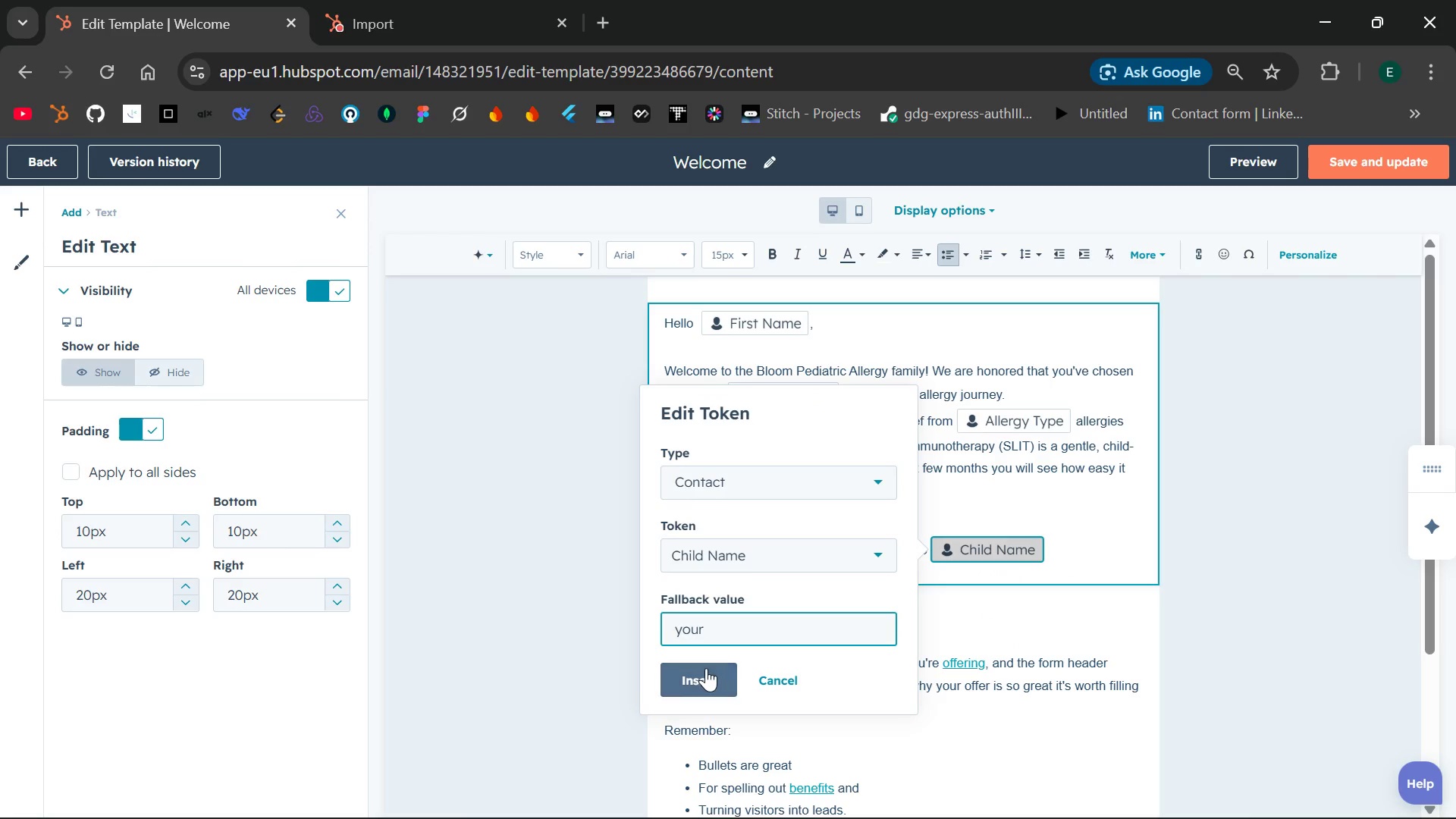 
left_click([705, 668])
 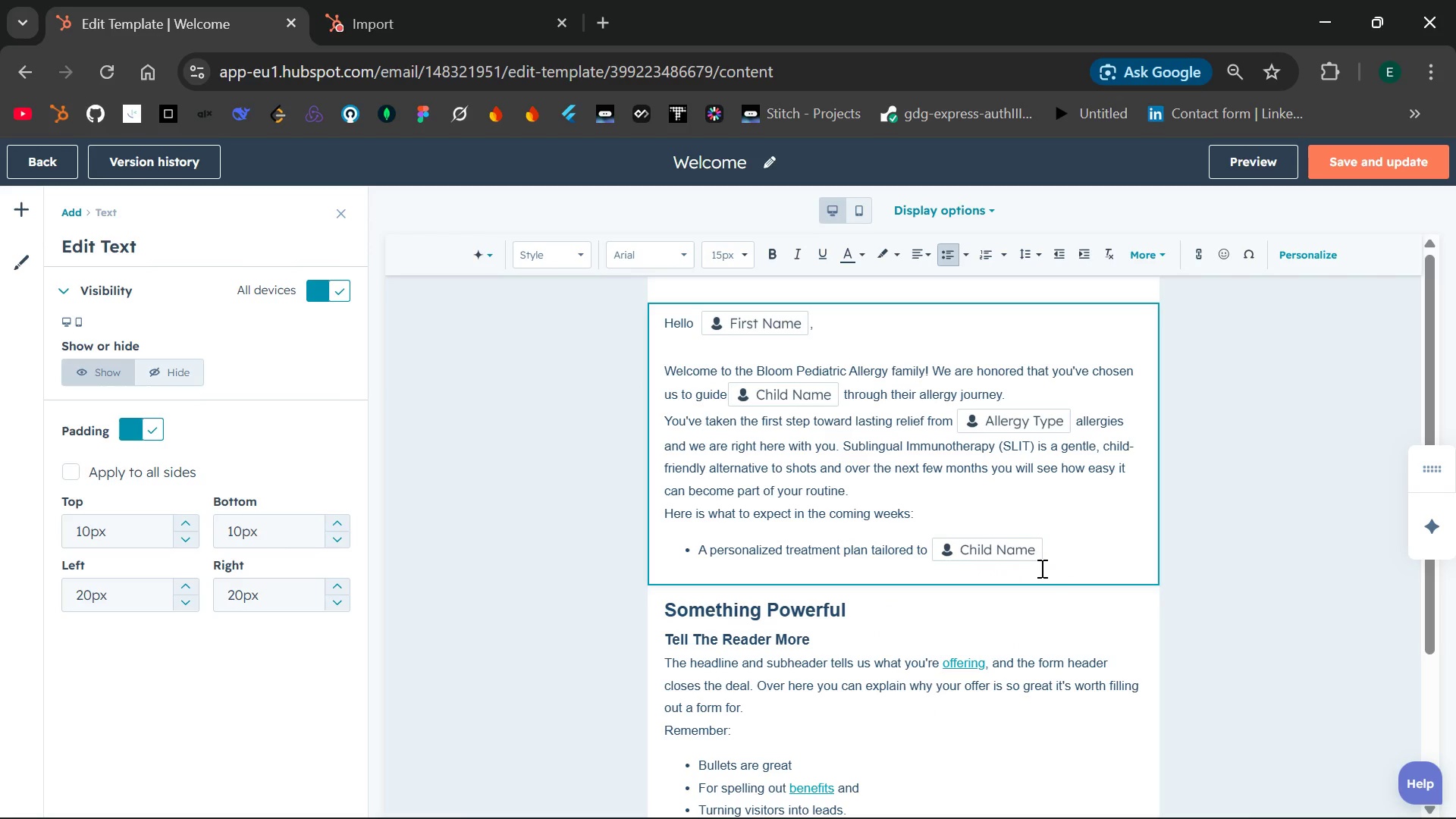 
left_click([1049, 563])
 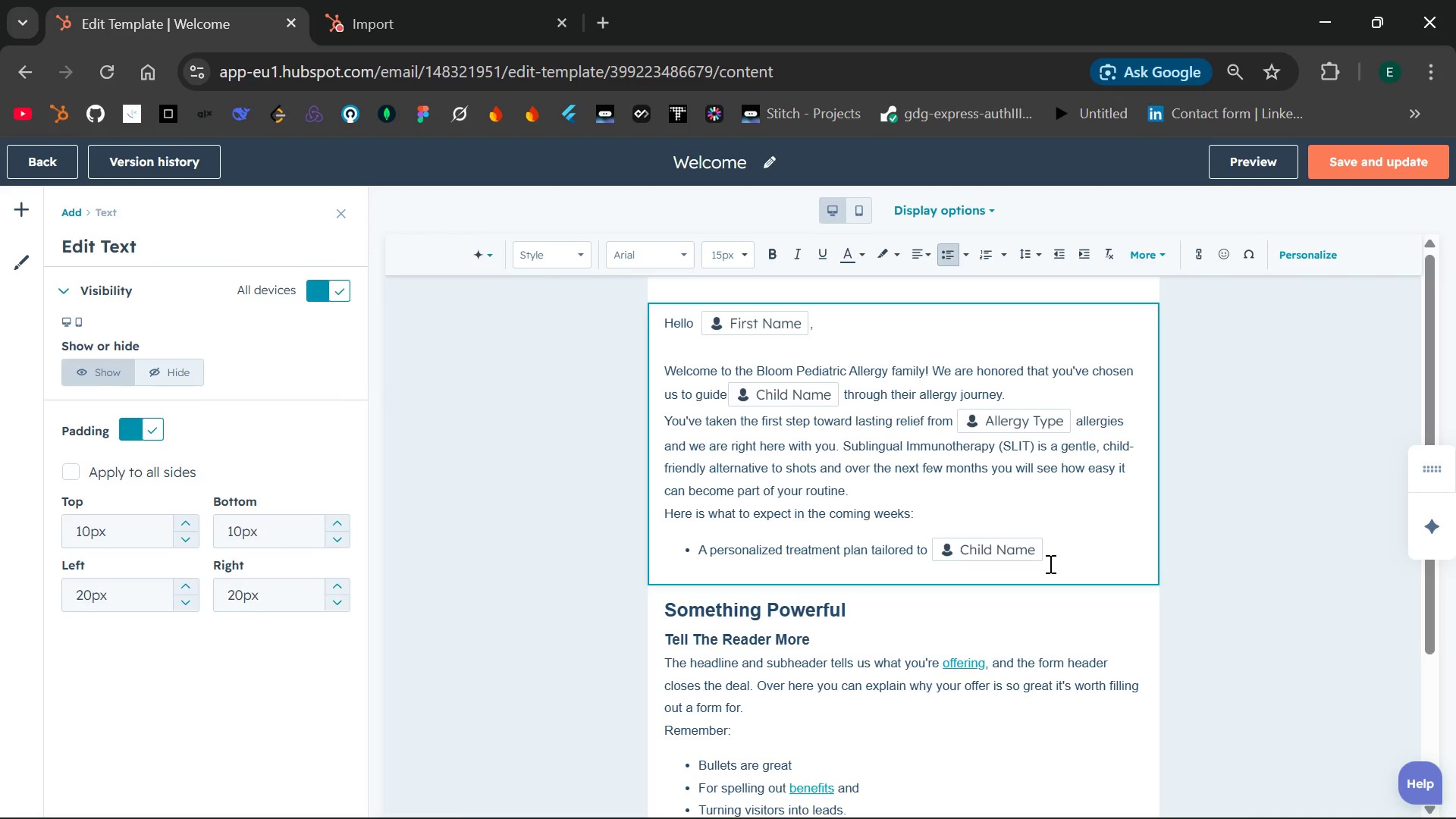 
type( exact allergies)
 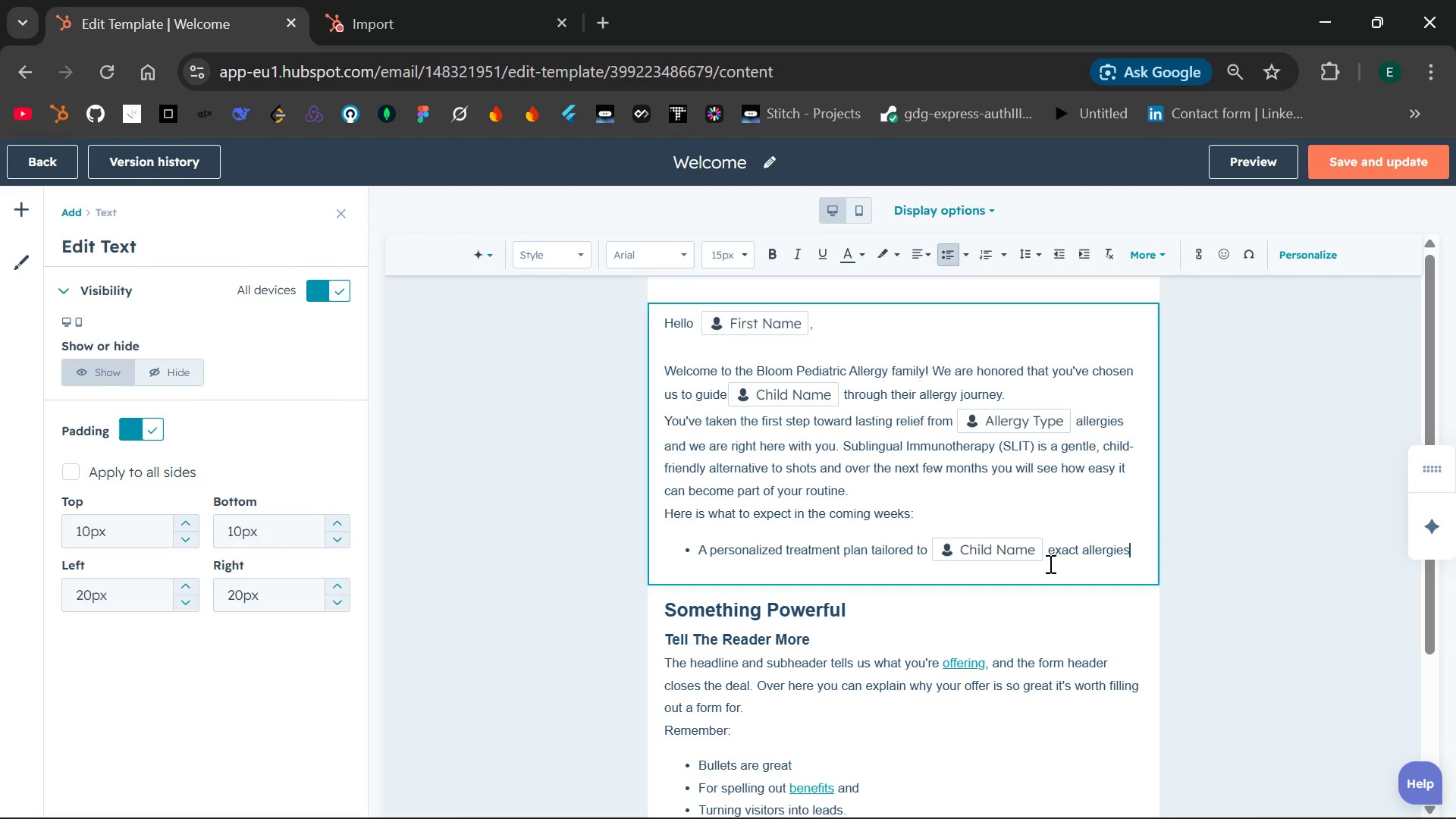 
key(Enter)